 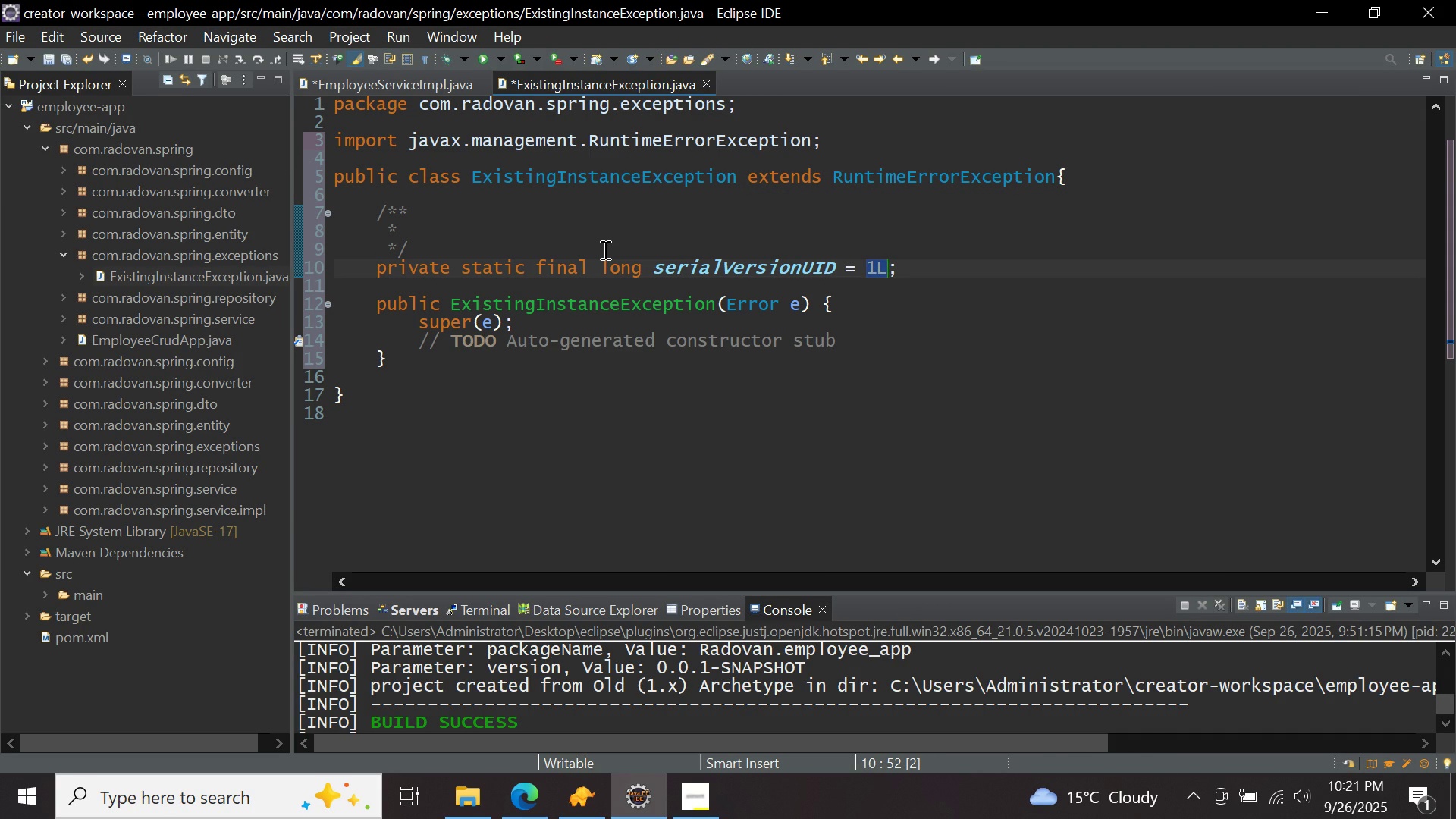 
key(Control+ControlLeft)
 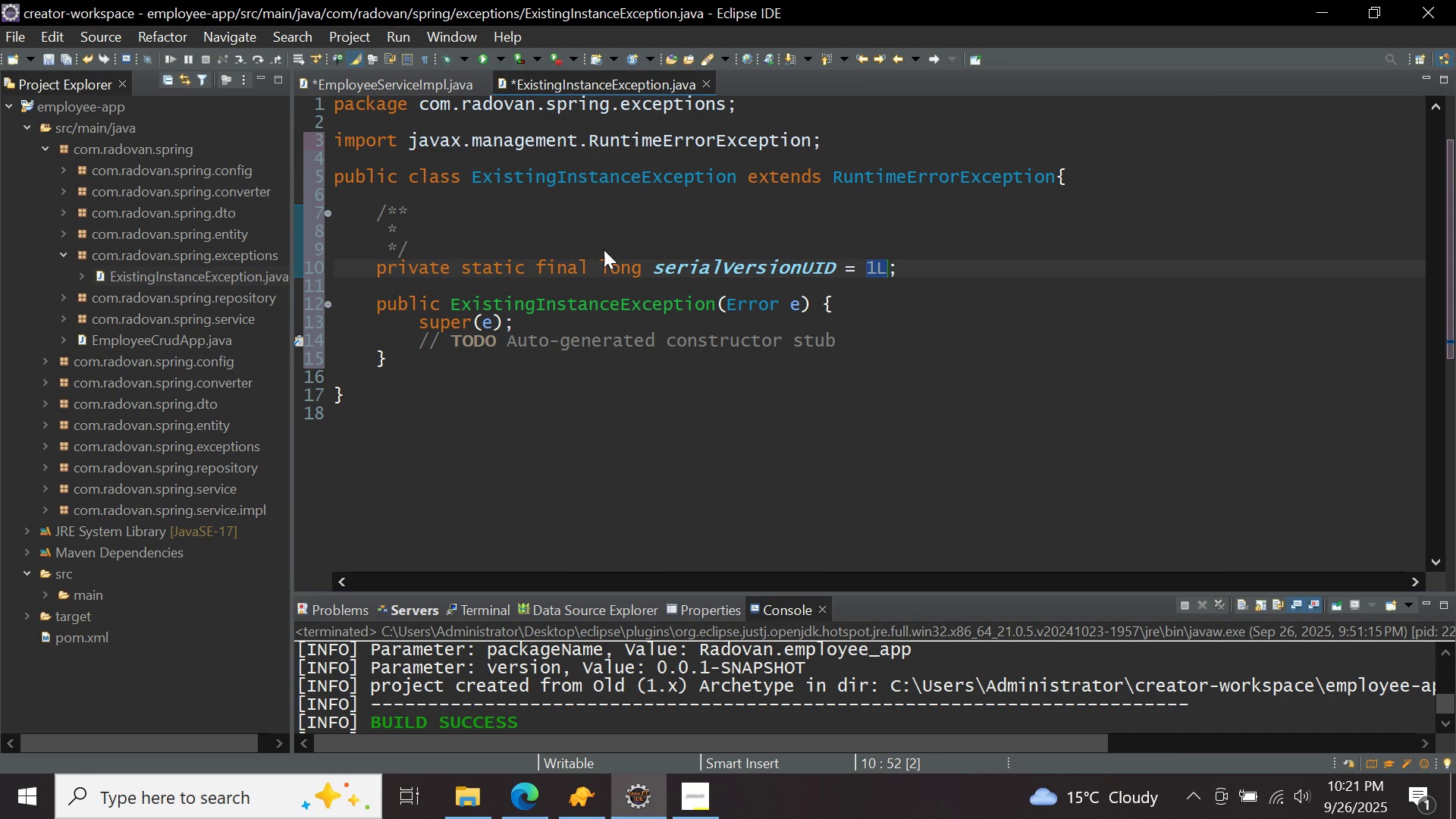 
key(Control+S)
 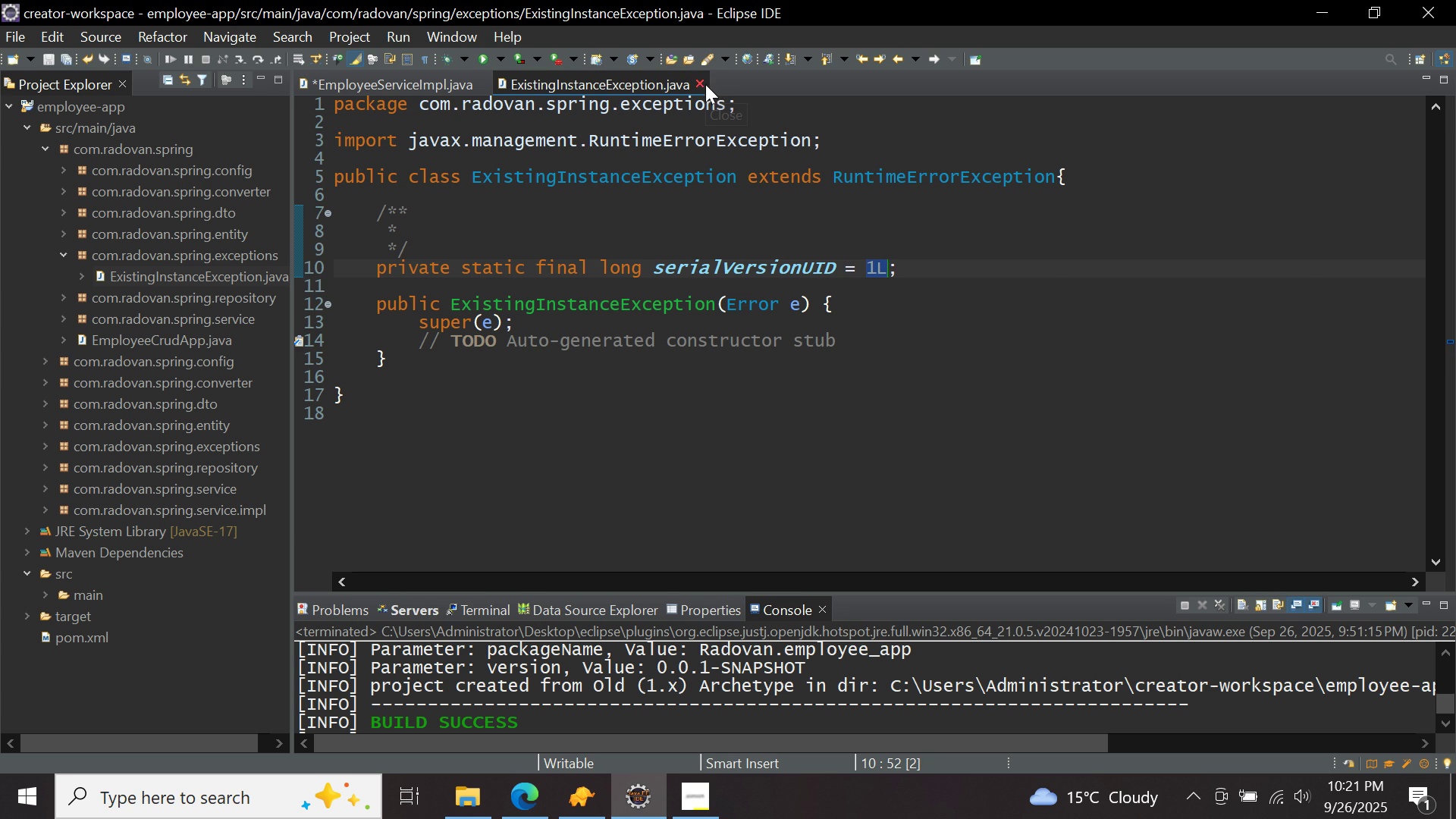 
left_click([701, 86])
 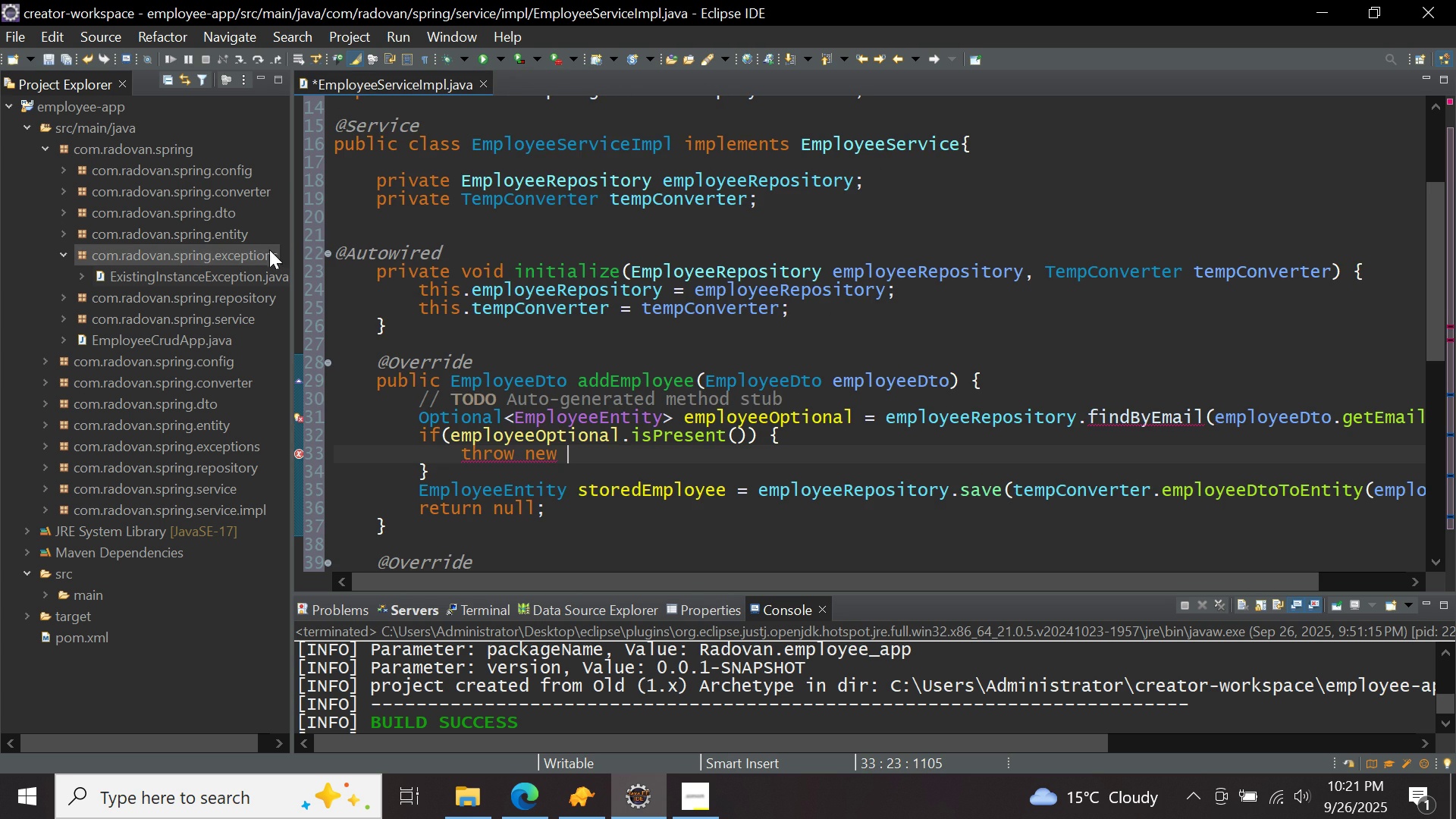 
right_click([256, 256])
 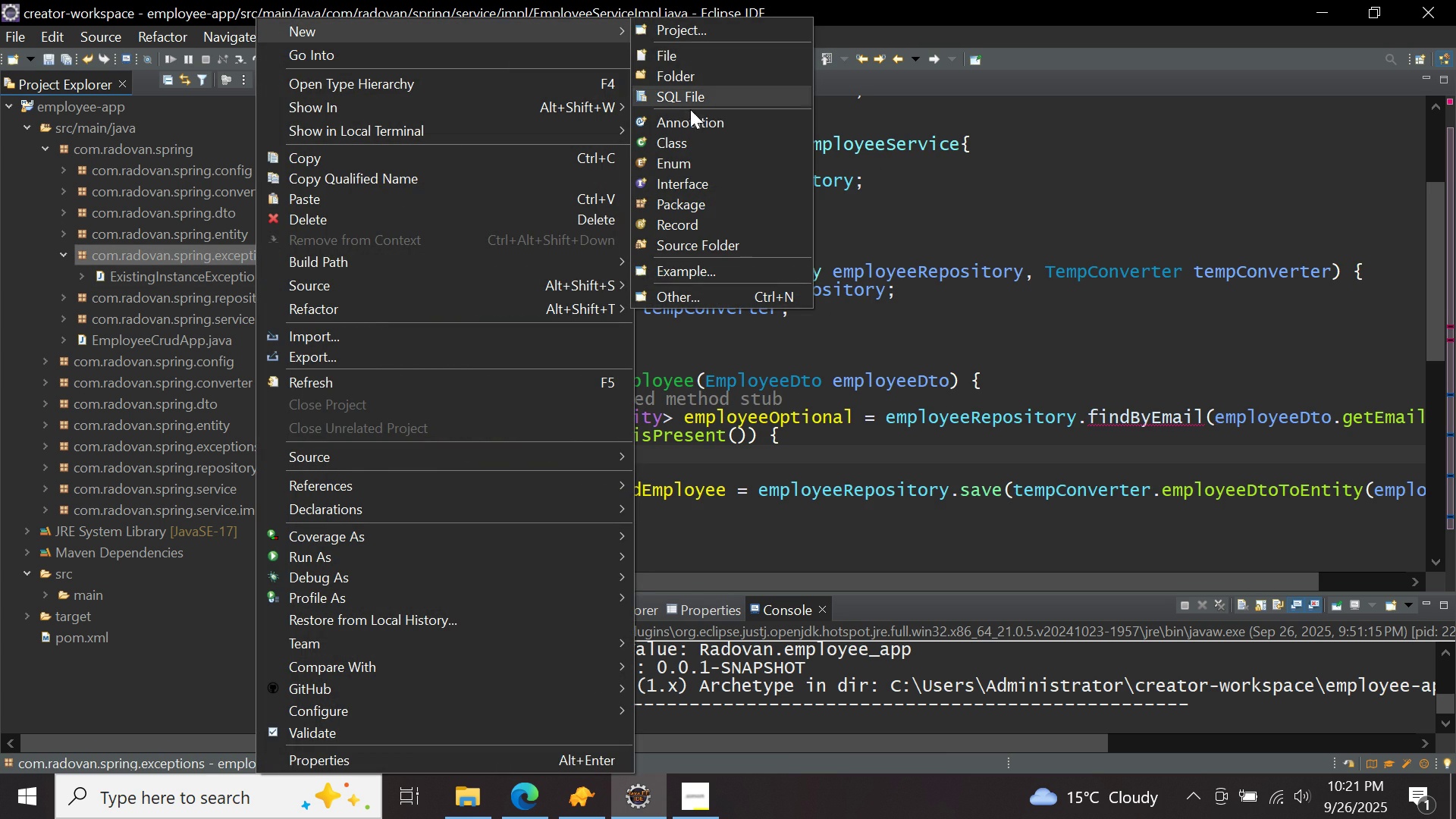 
left_click([696, 141])
 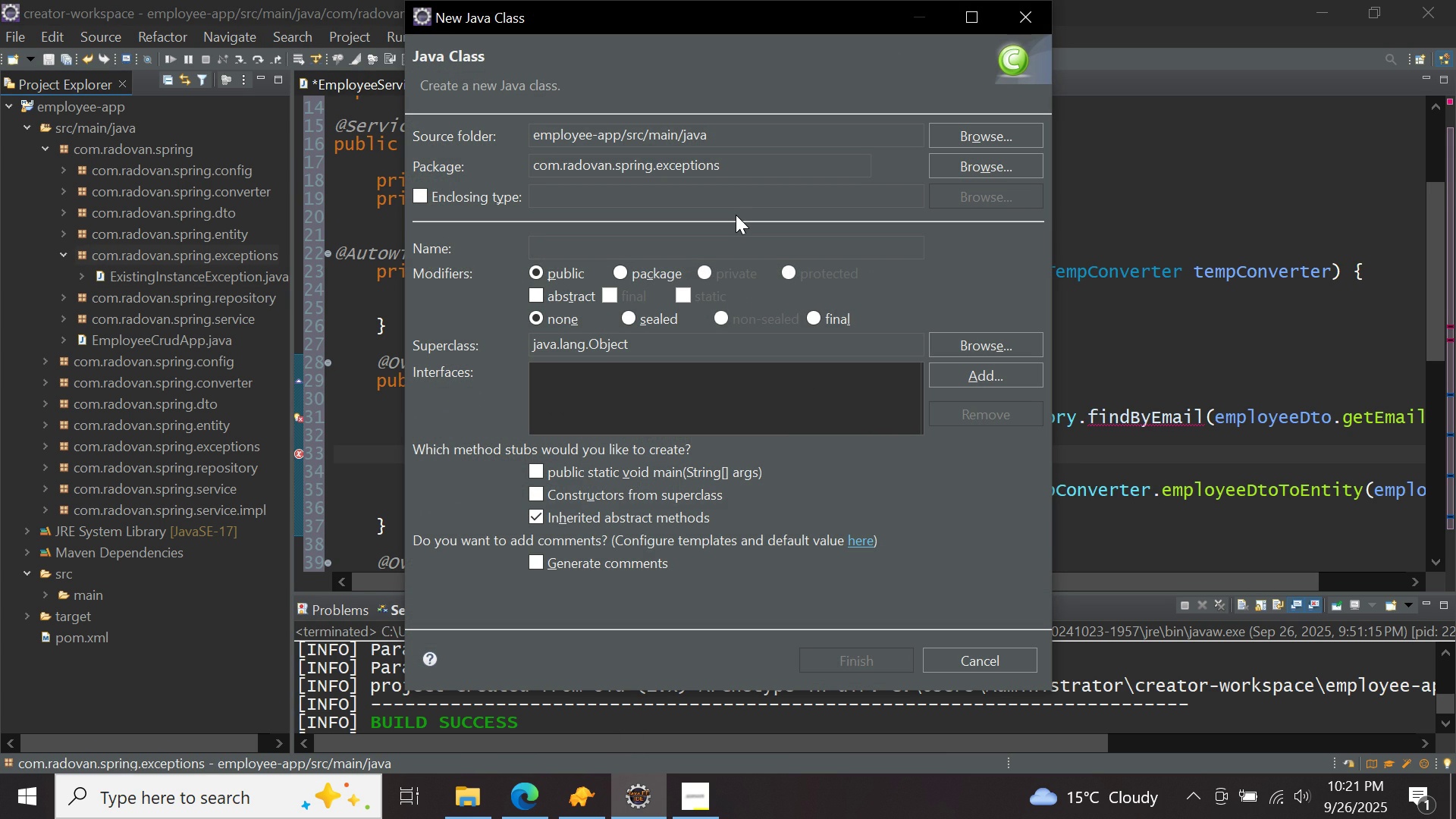 
type(DataNotValidatedException)
 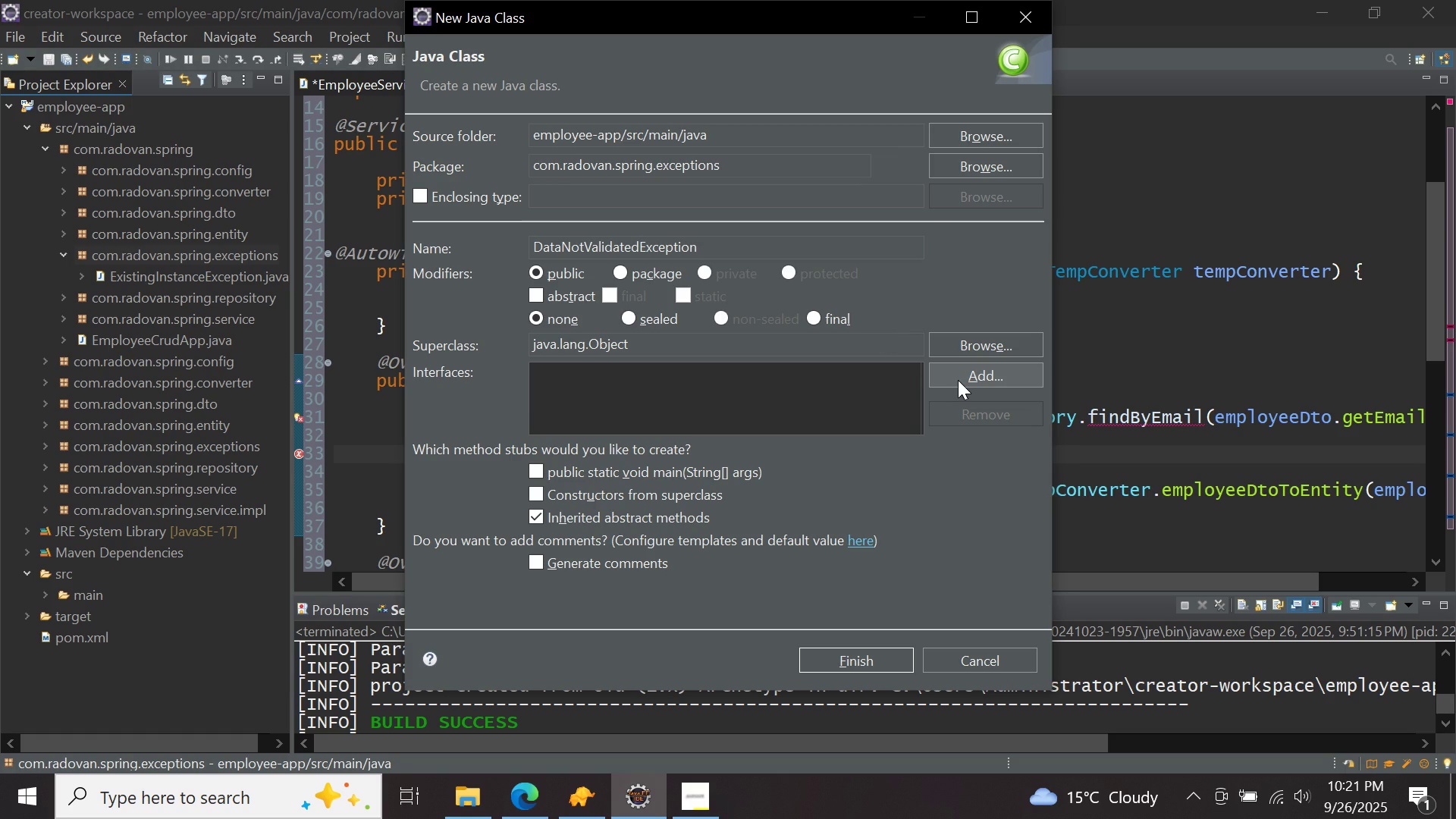 
left_click([960, 379])
 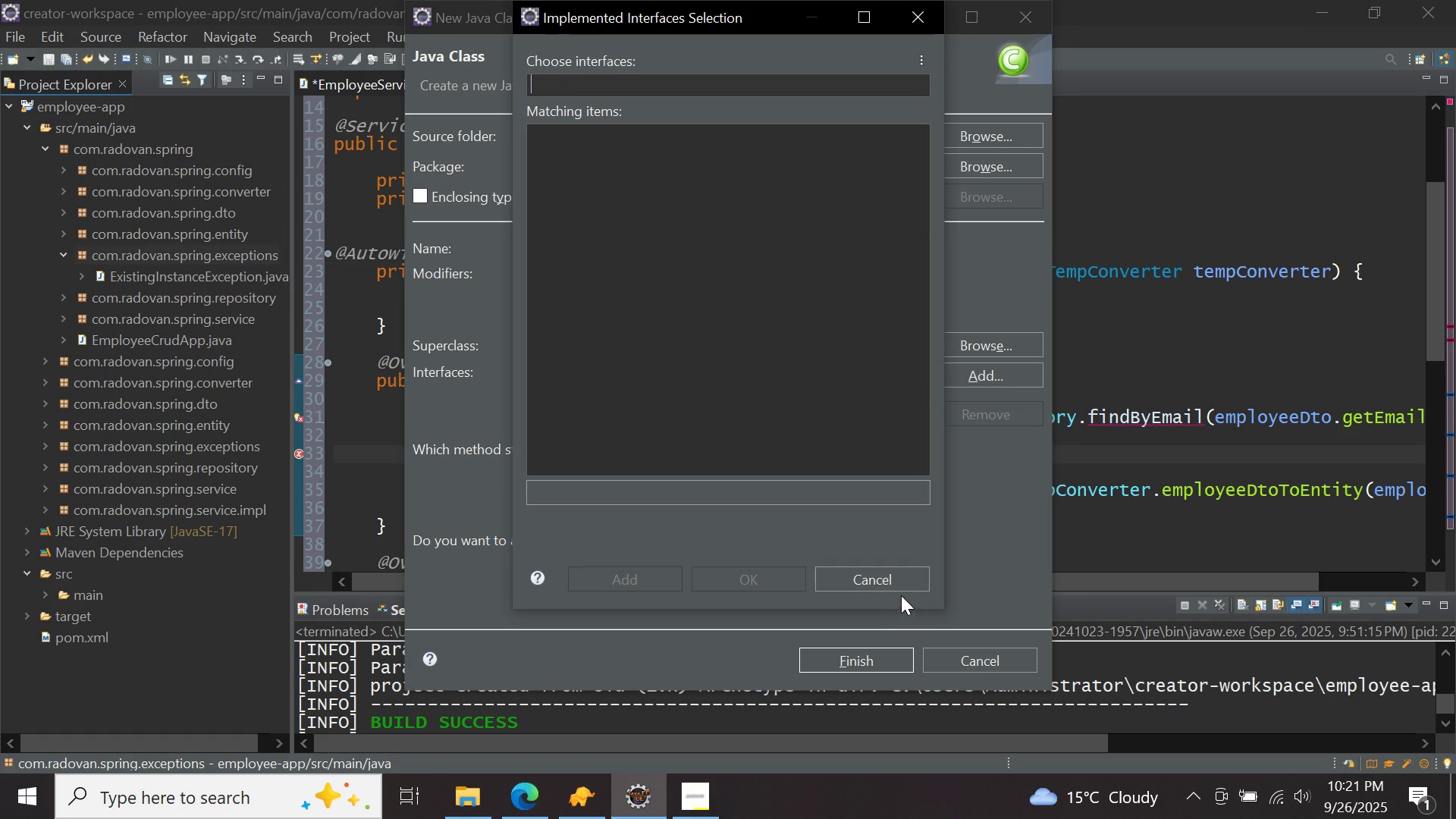 
left_click([898, 585])
 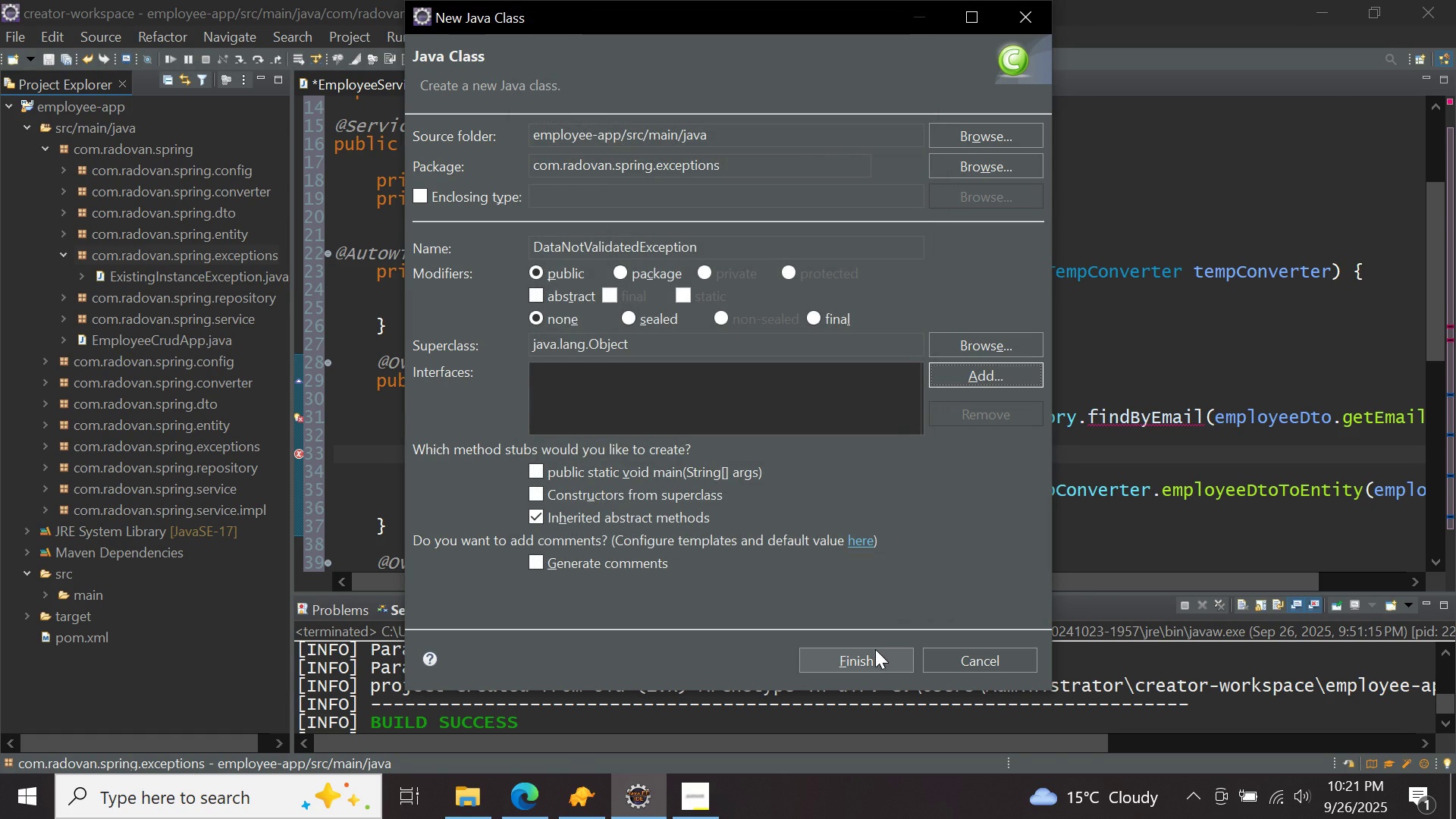 
left_click([870, 657])
 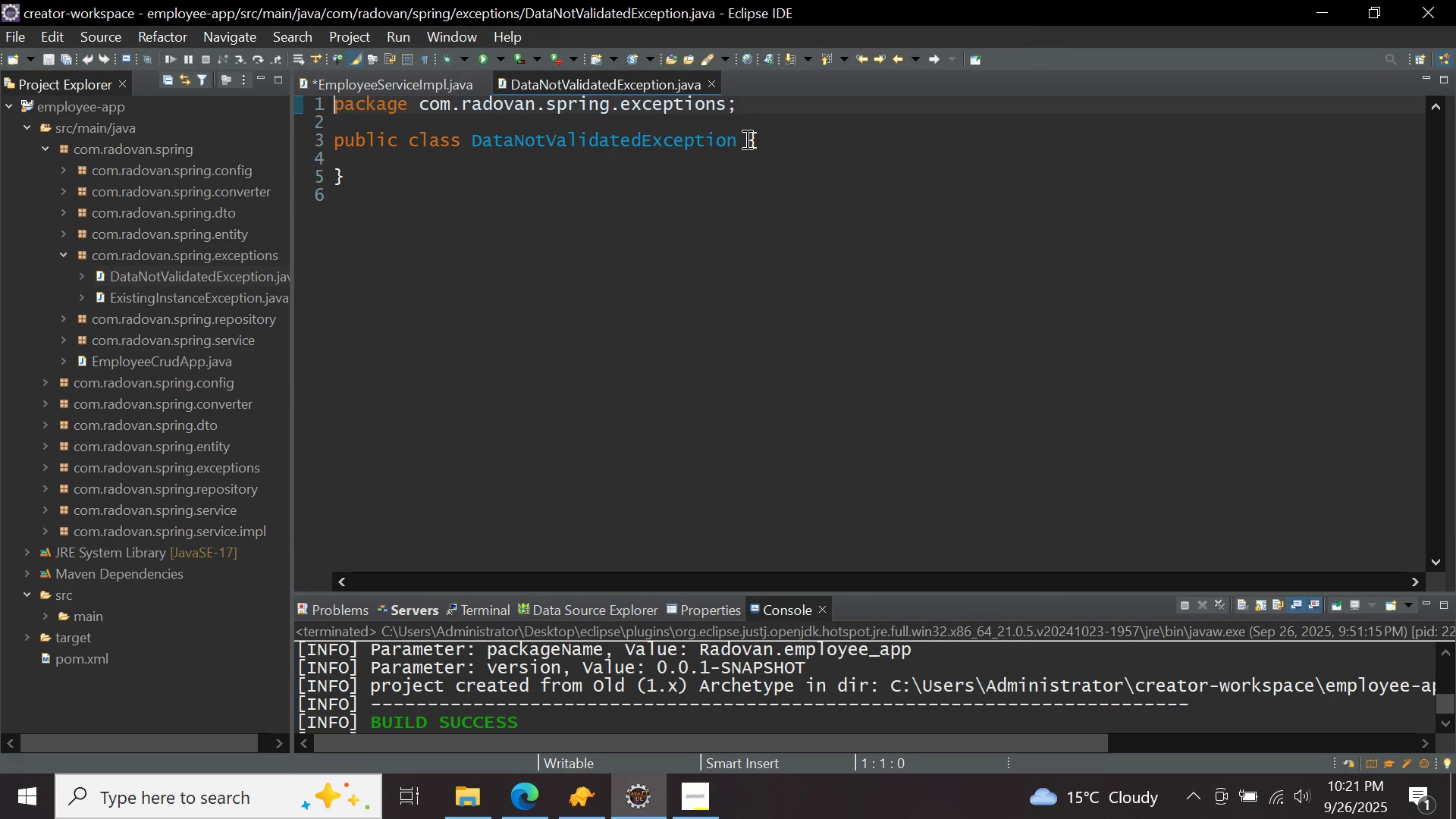 
left_click([745, 139])
 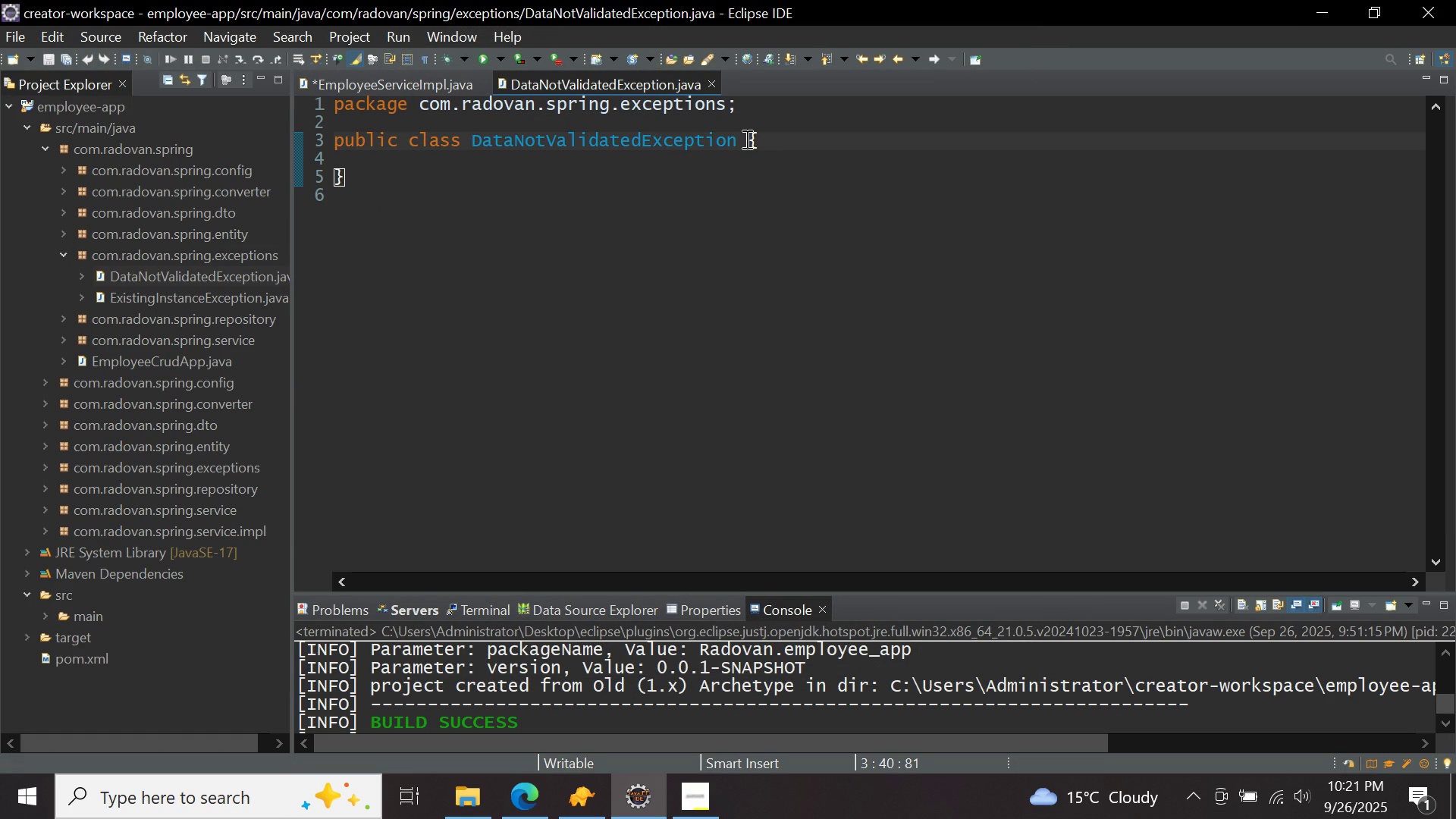 
type(ex)
 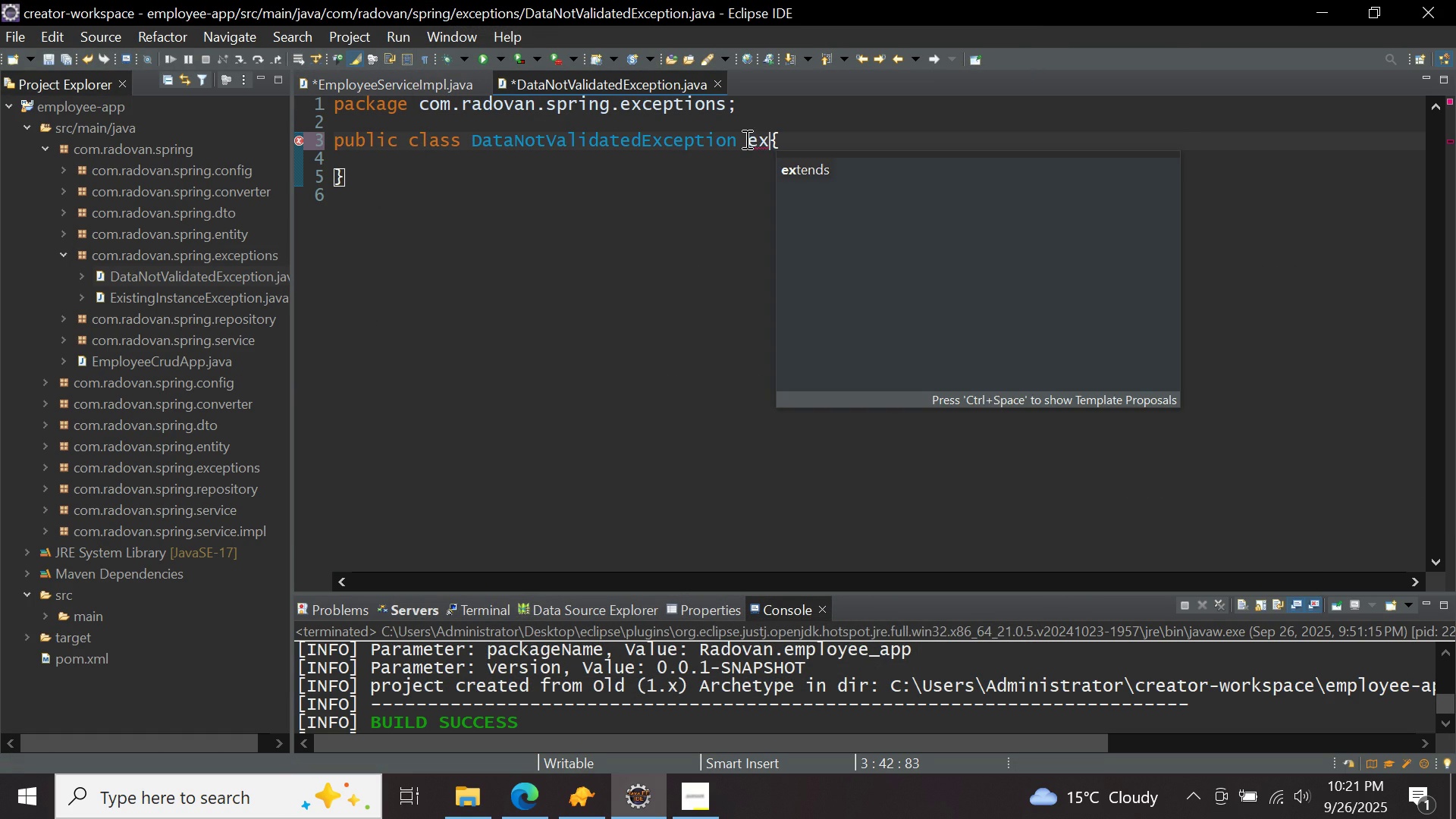 
key(Control+ControlLeft)
 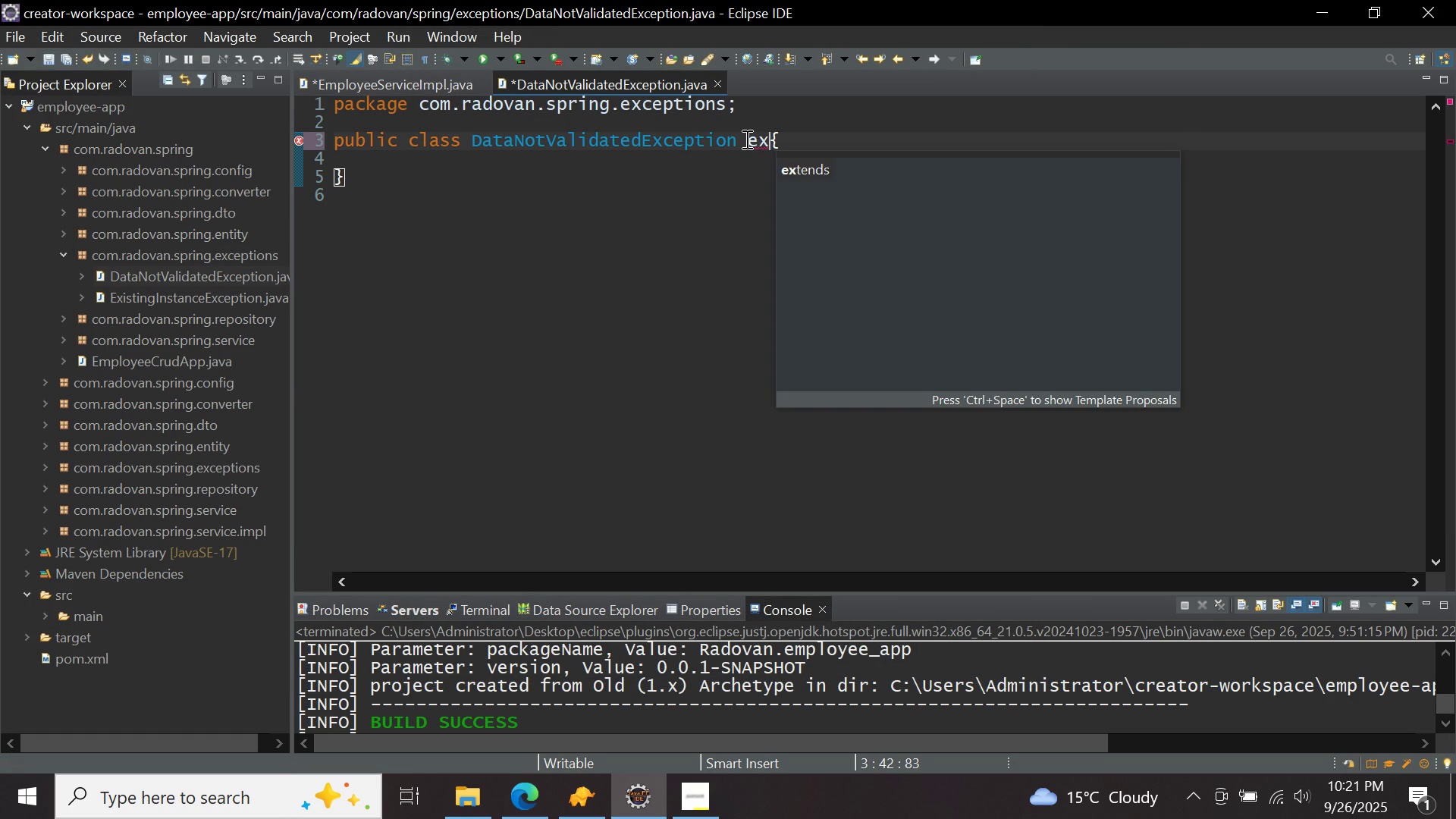 
key(Control+Space)
 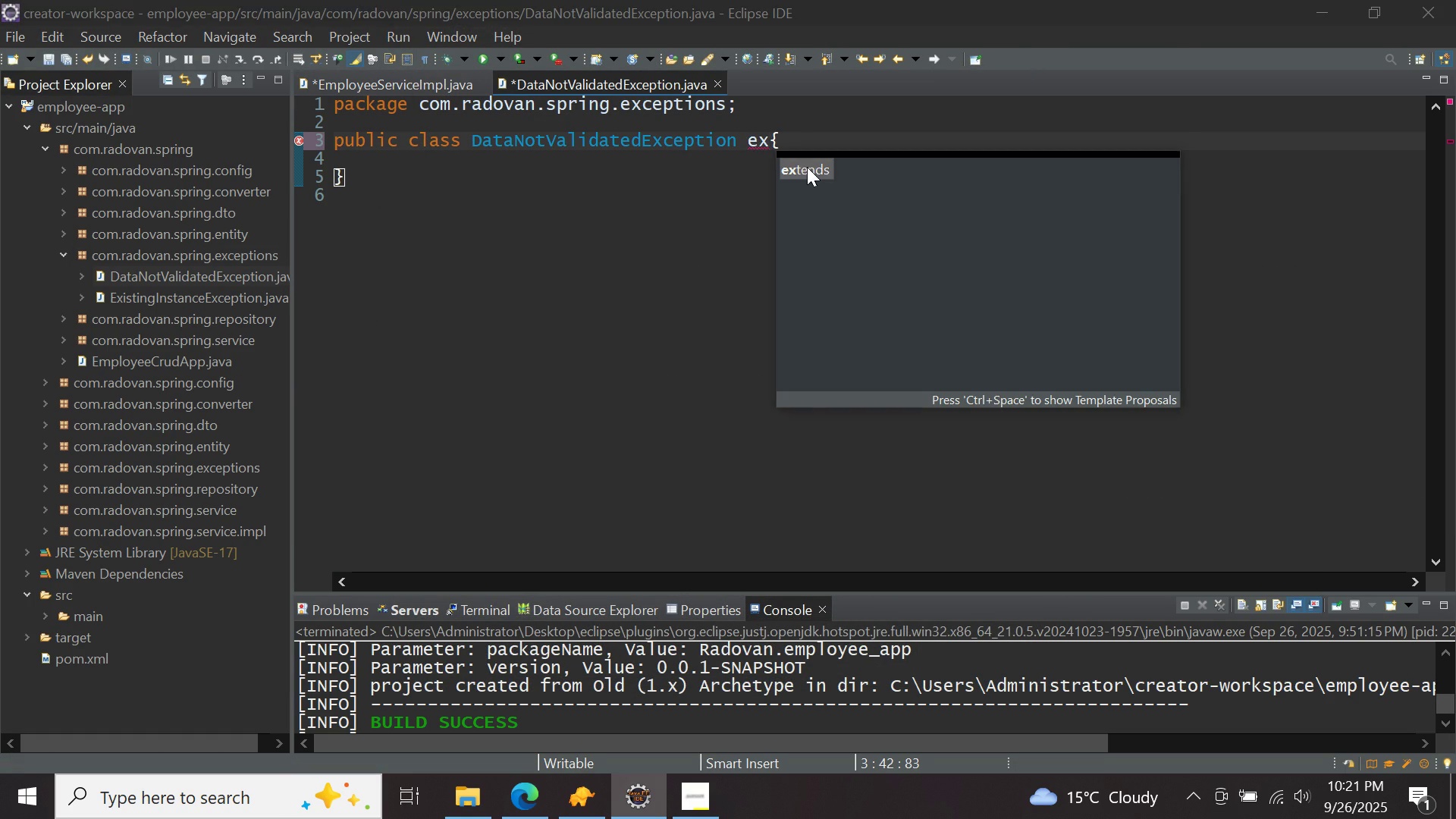 
double_click([807, 167])
 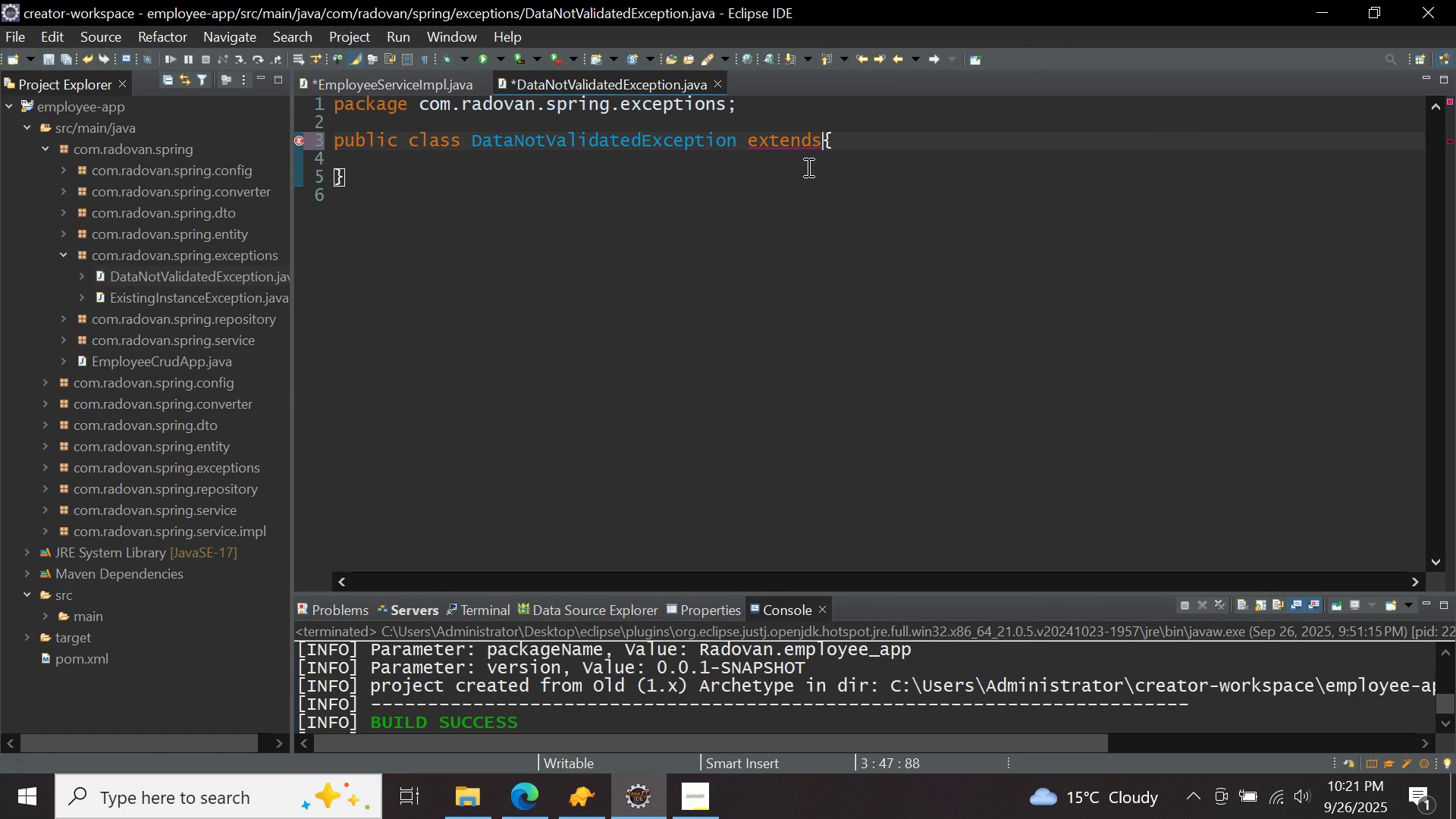 
type( runti)
 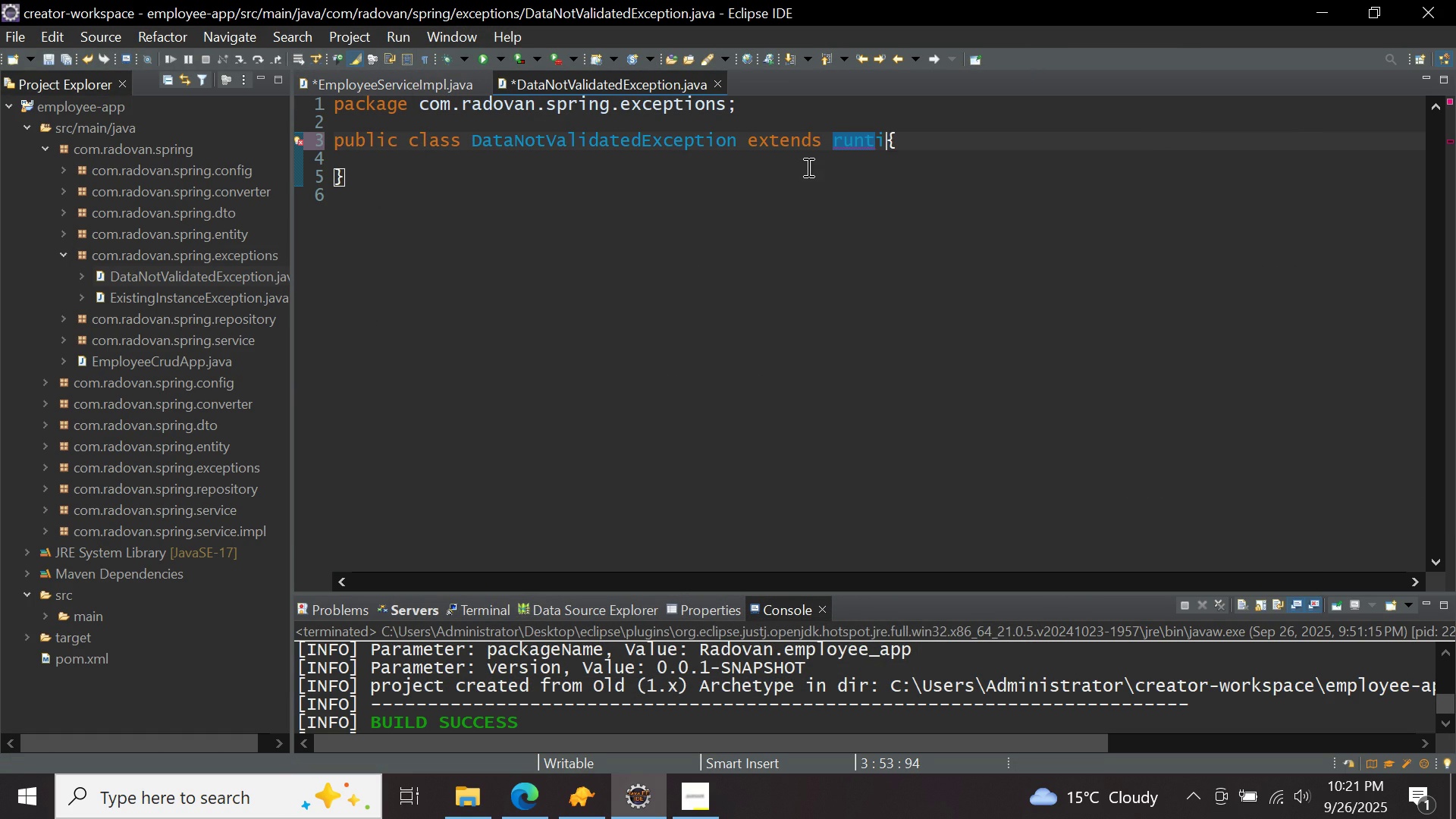 
key(Control+ControlLeft)
 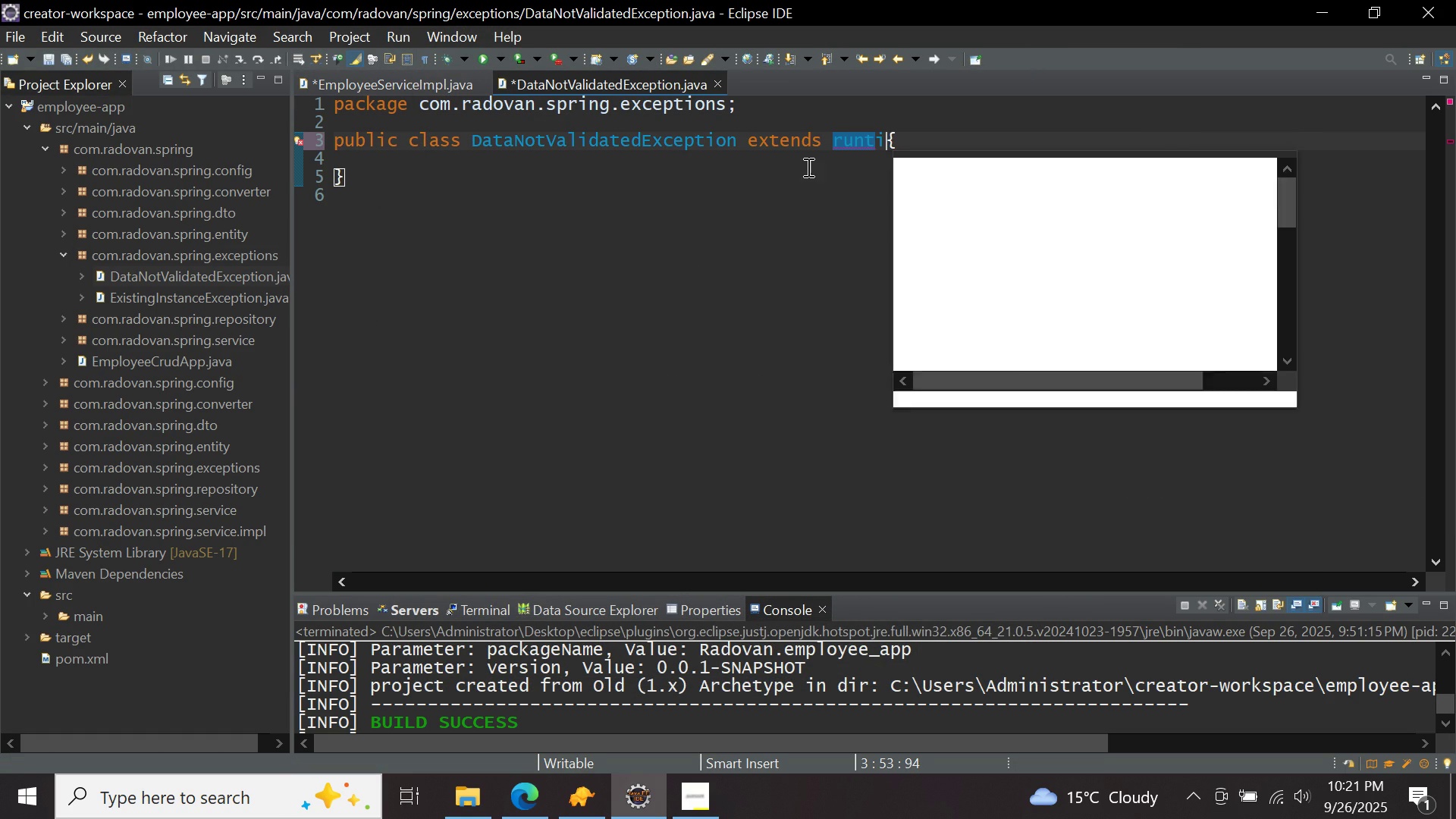 
key(Control+Space)
 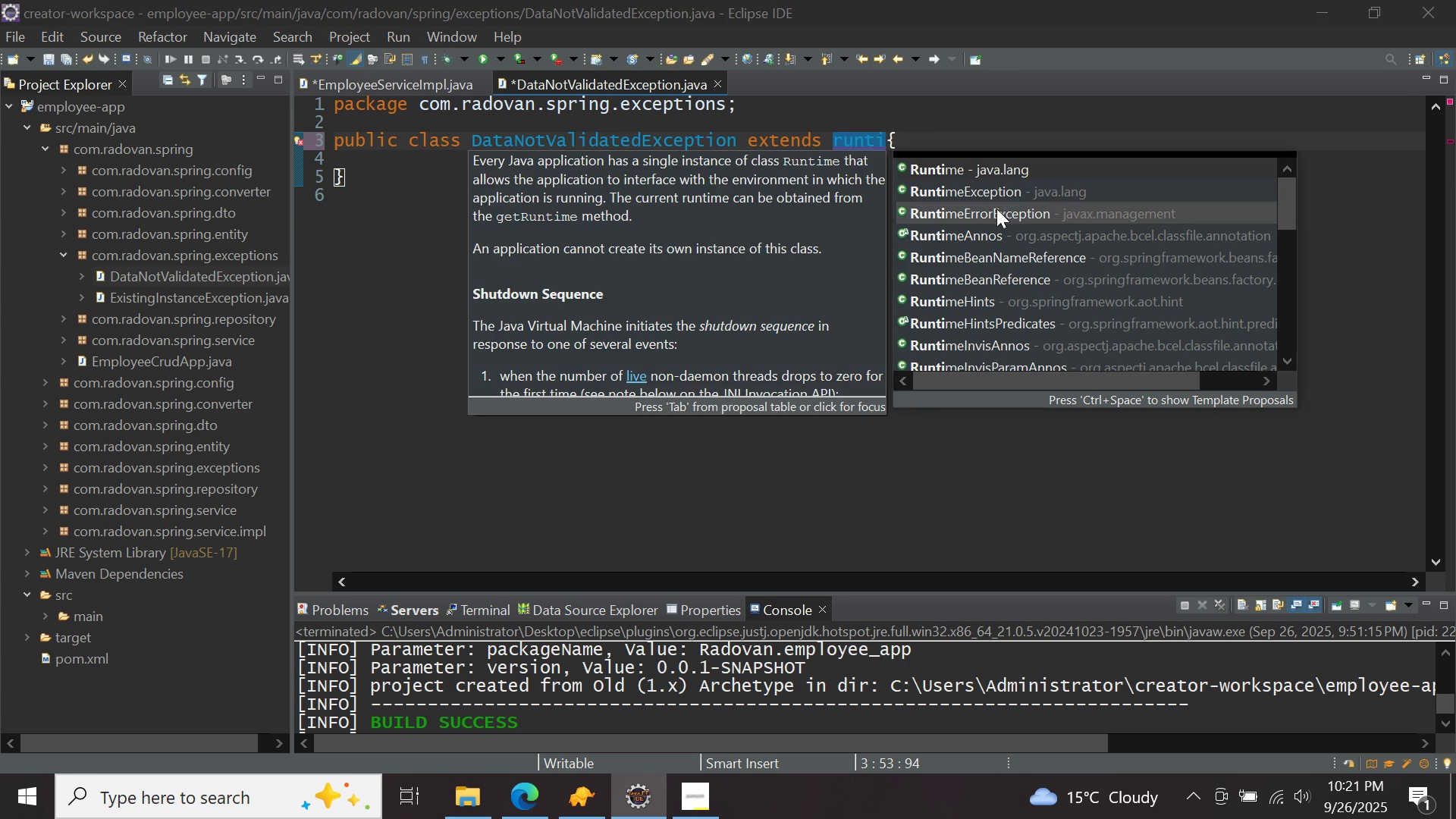 
double_click([996, 209])
 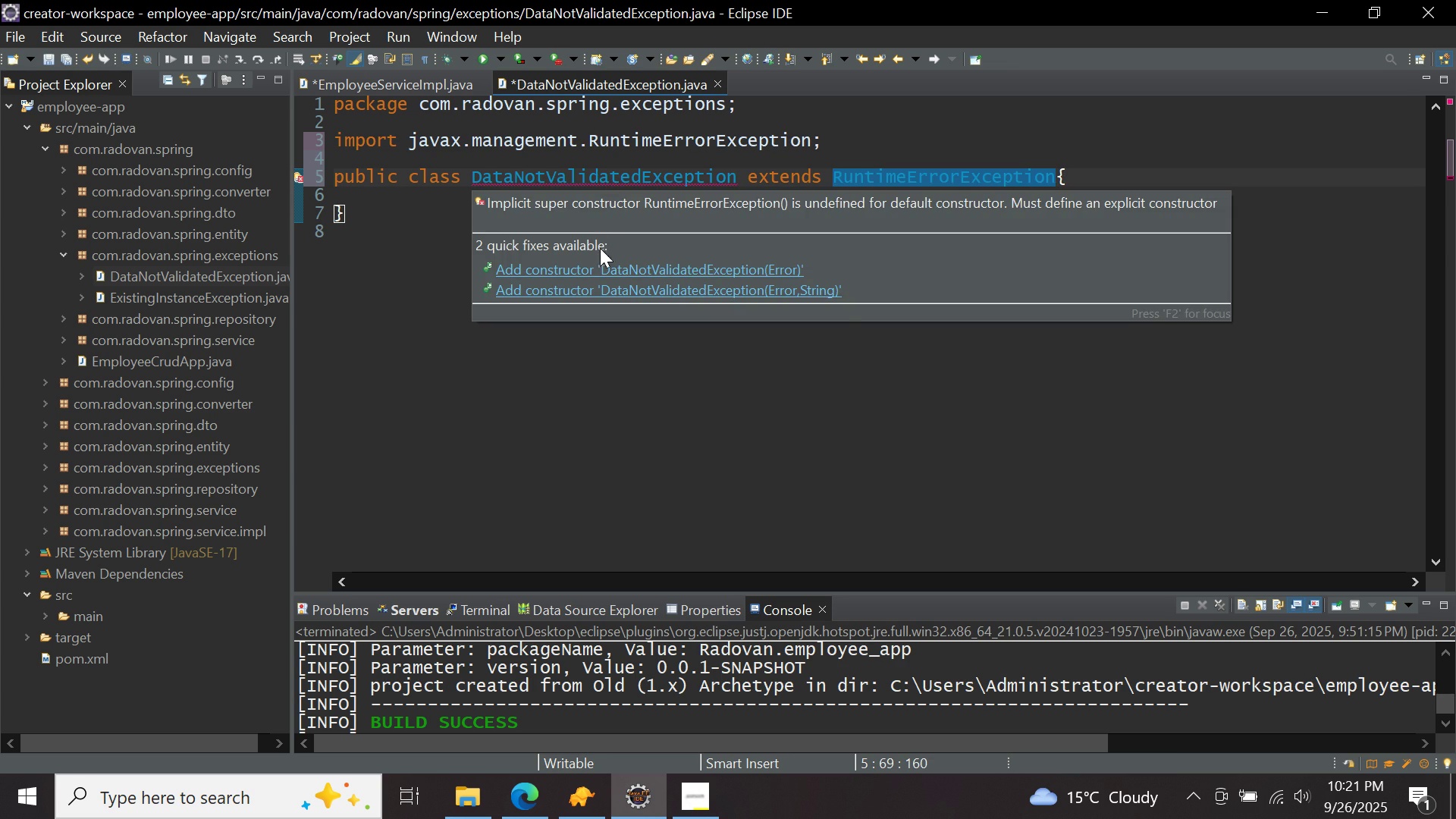 
left_click([602, 266])
 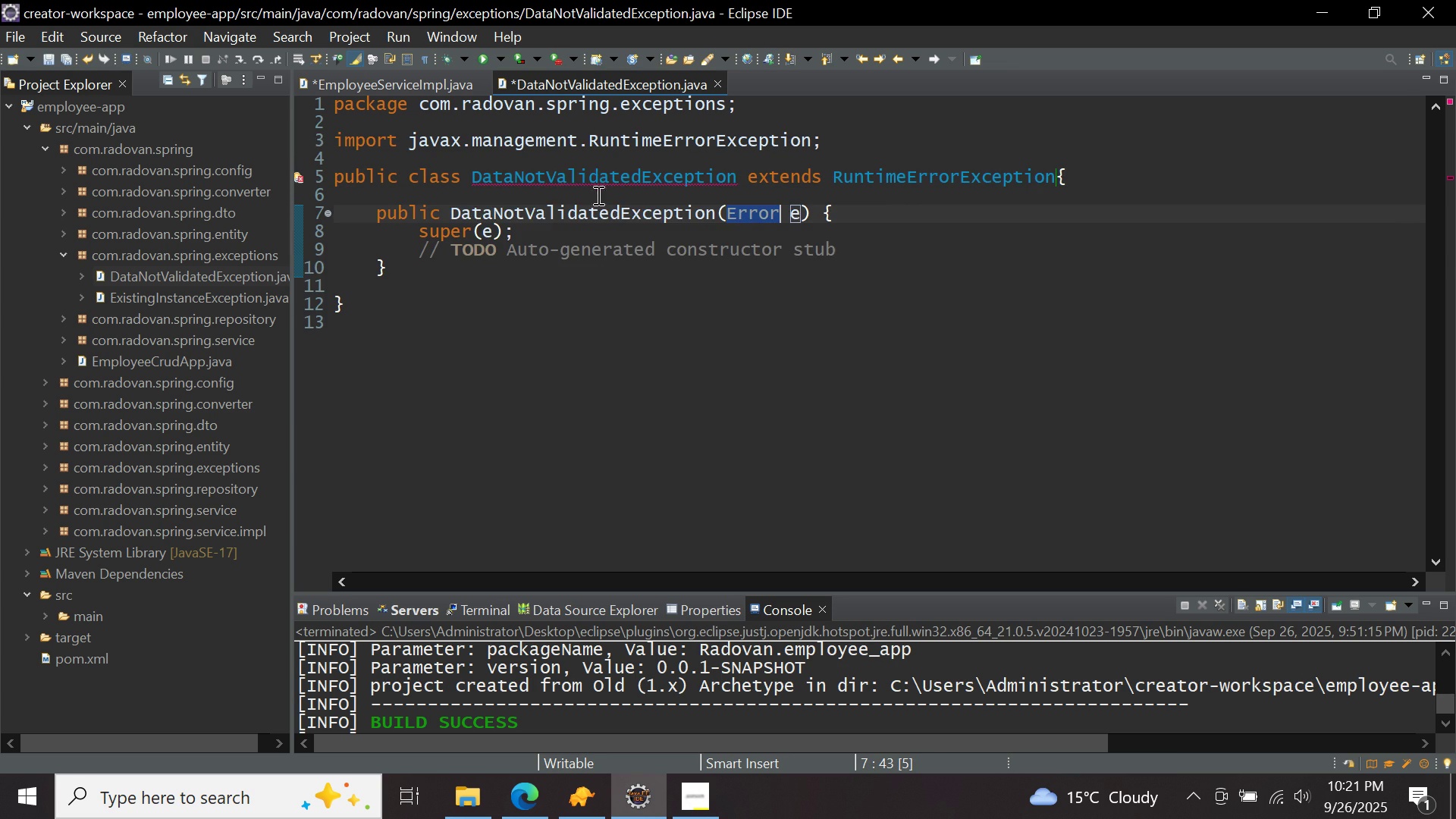 
mouse_move([595, 201])